 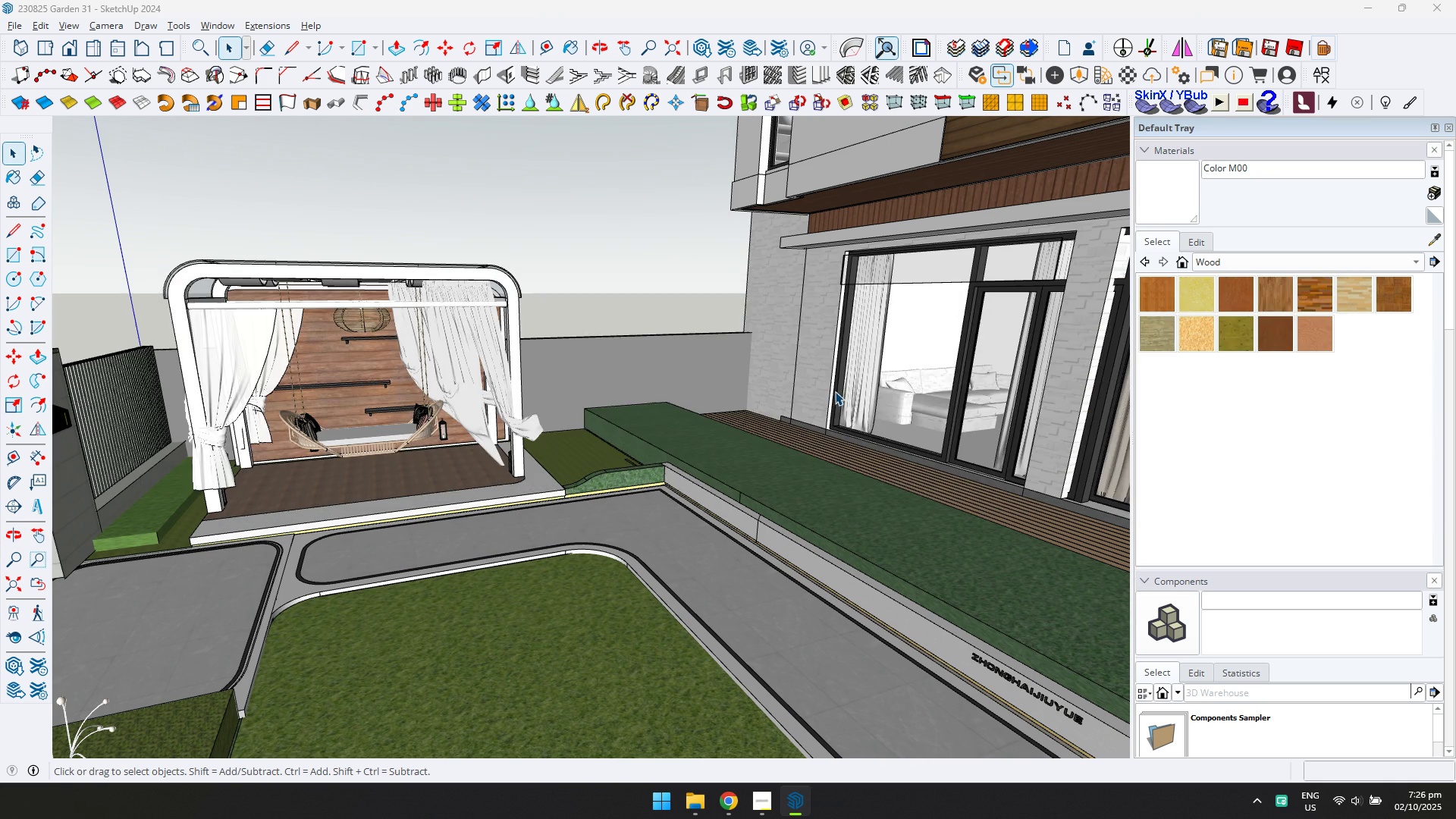 
key(Alt+Tab)
 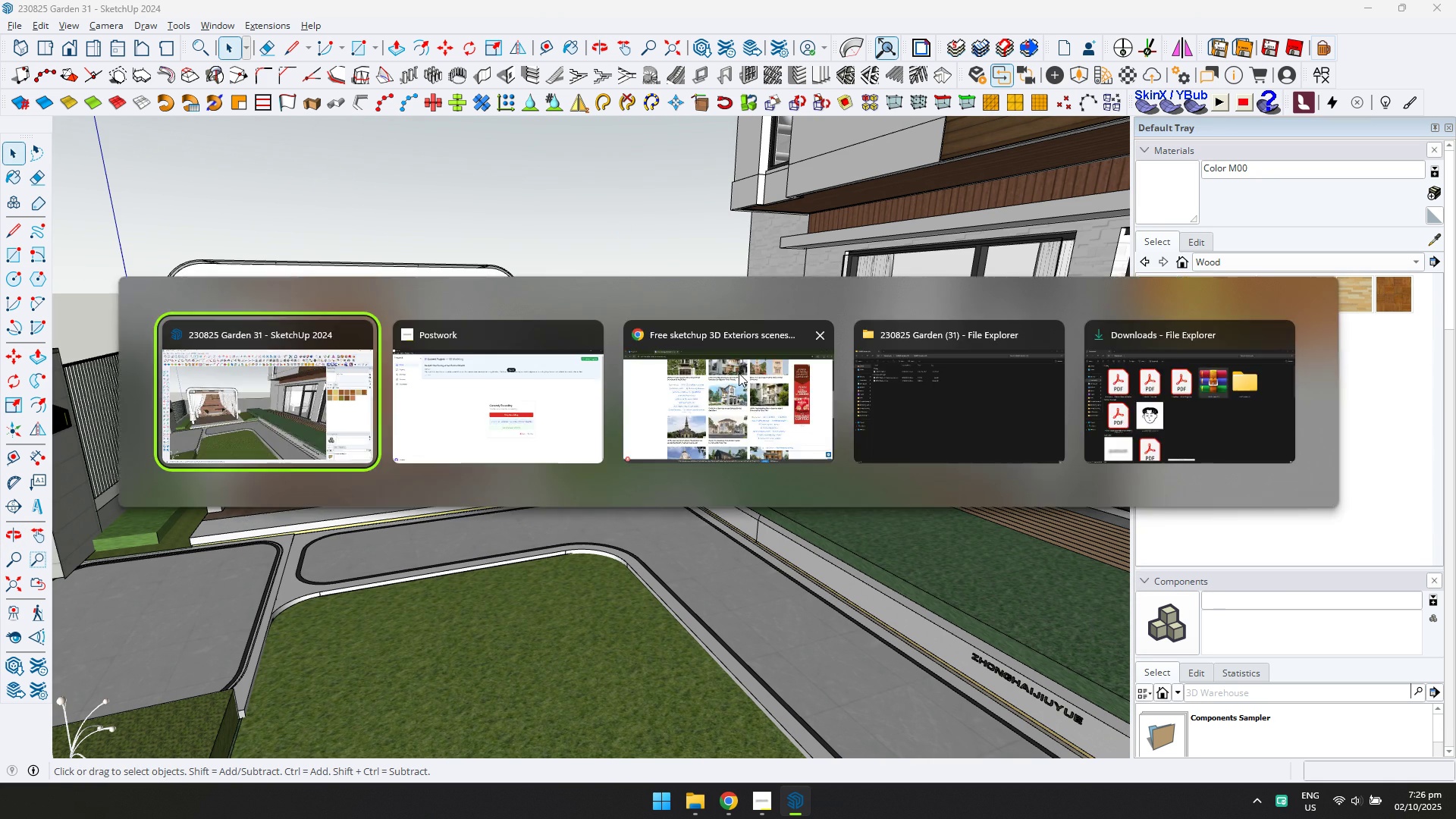 
left_click([739, 373])
 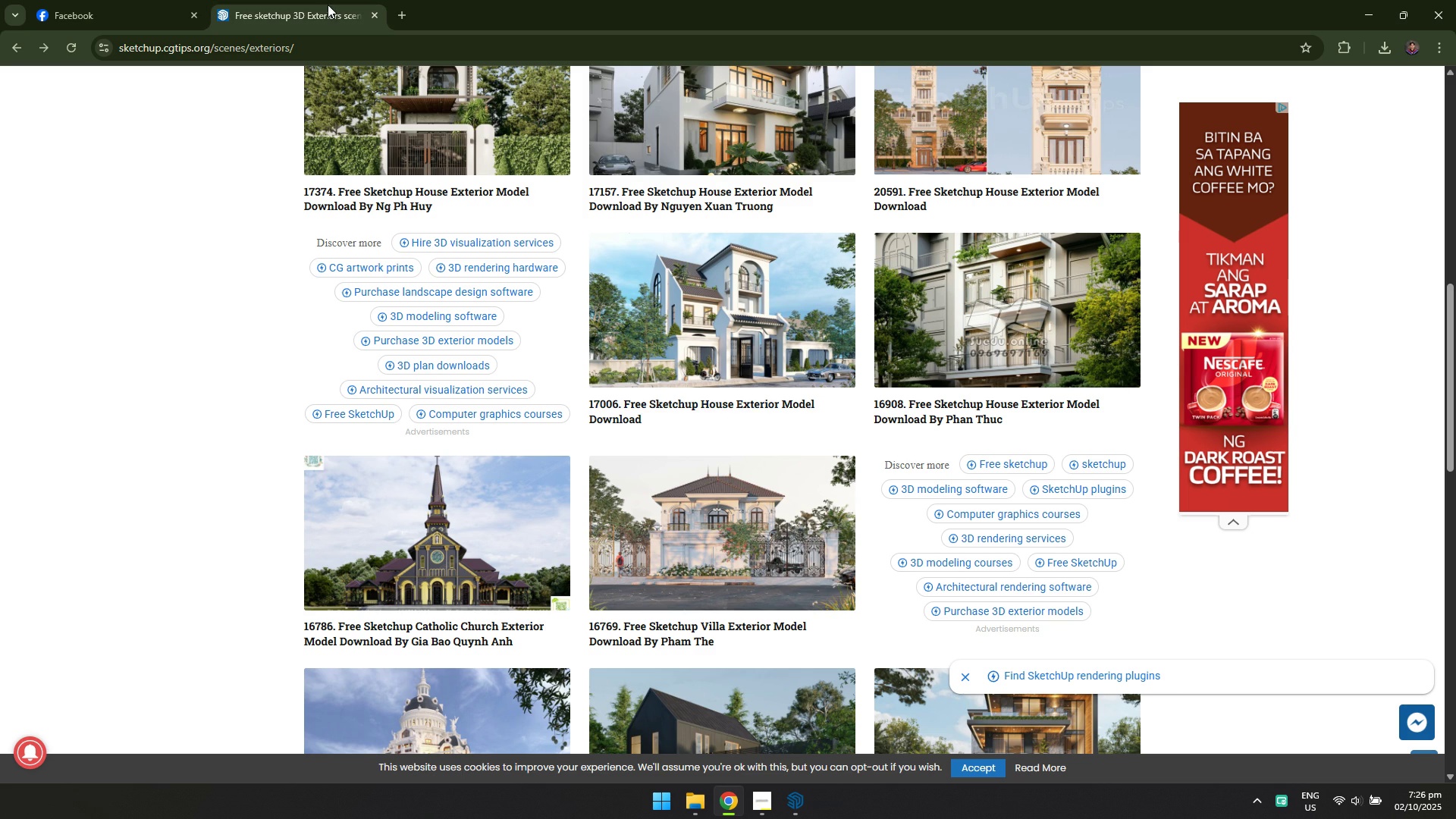 
left_click([328, 5])
 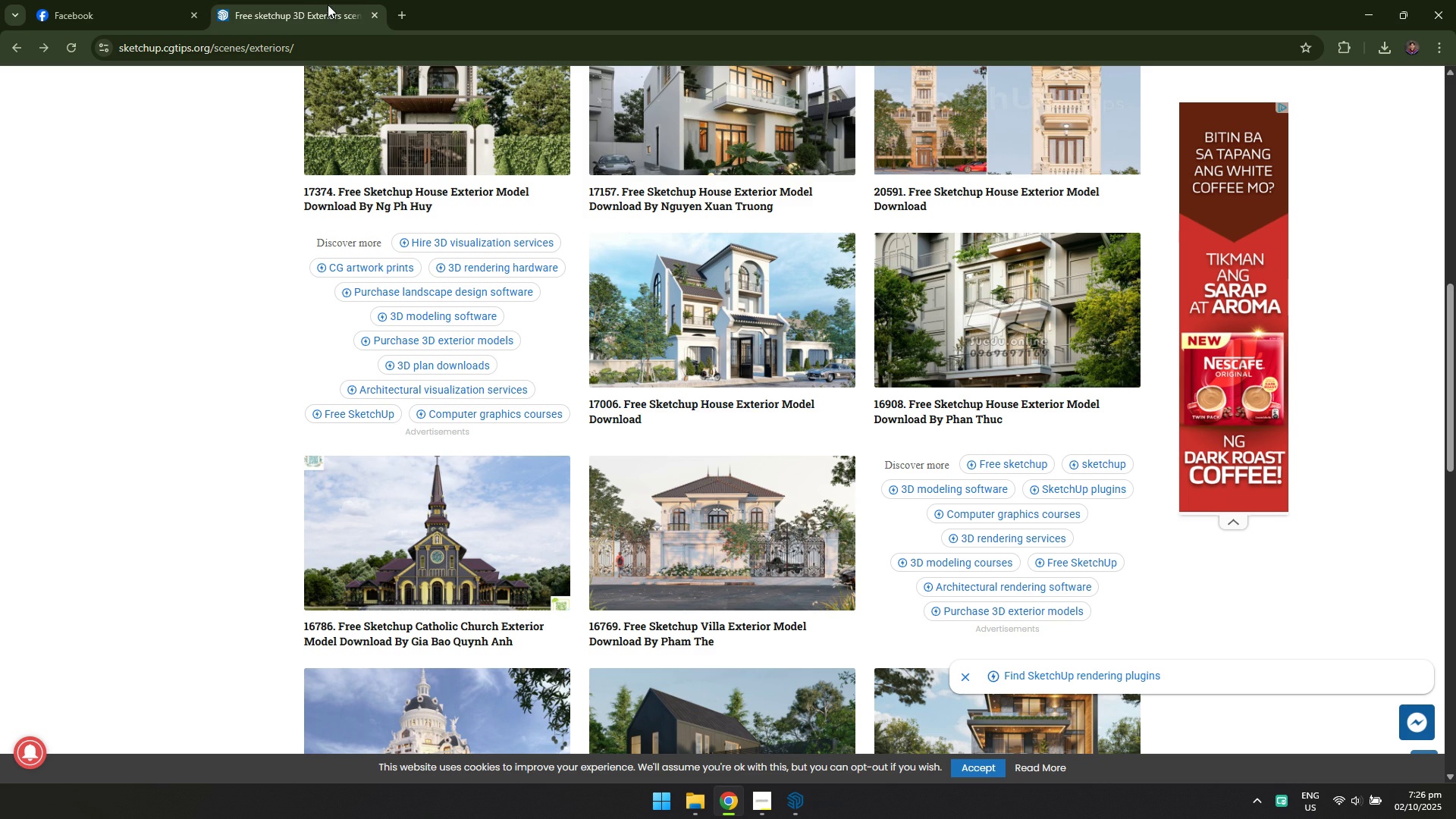 
hold_key(key=ControlLeft, duration=0.4)
 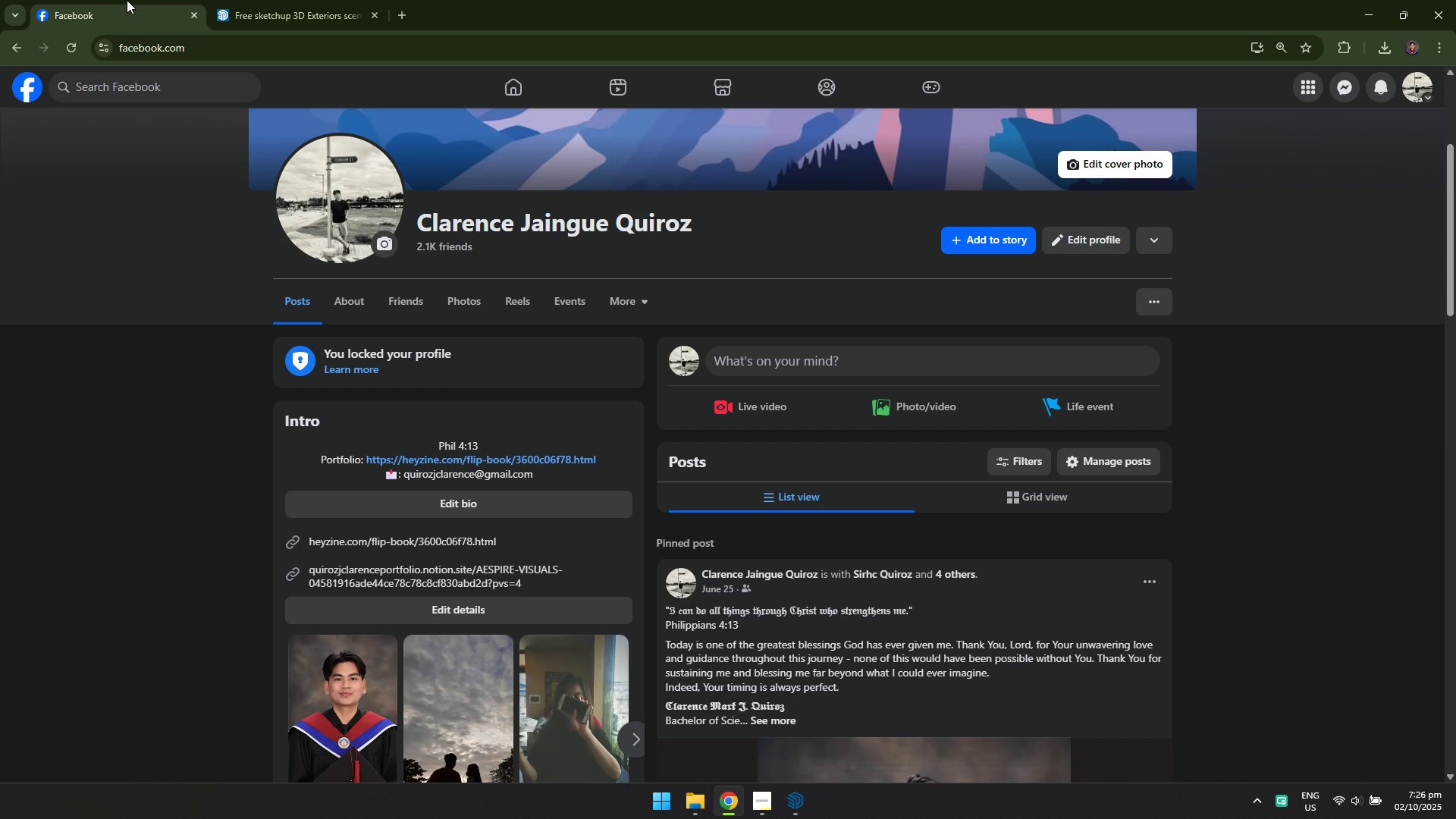 
left_click([127, 0])
 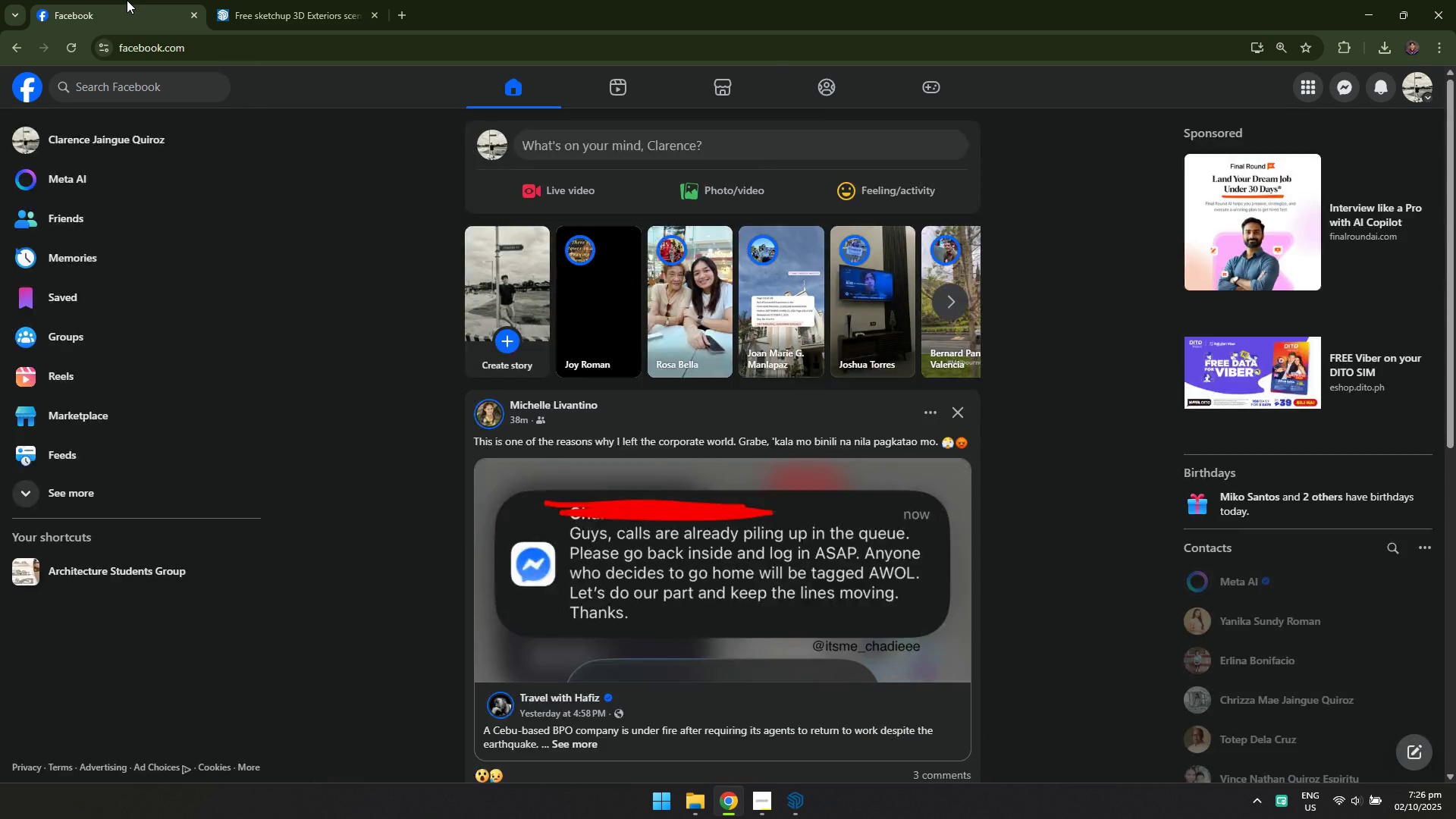 
key(Control+ControlLeft)
 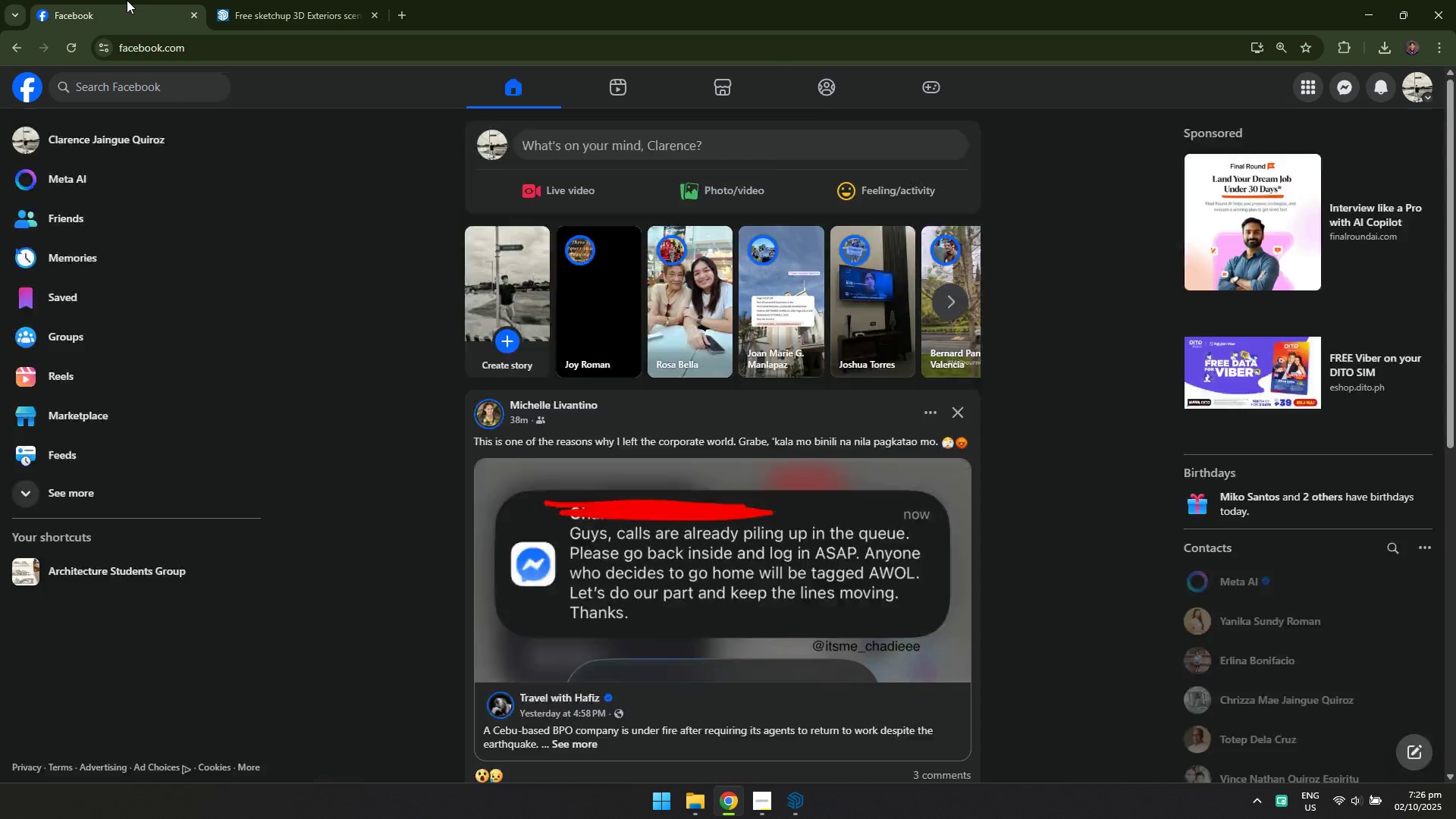 
key(Control+W)
 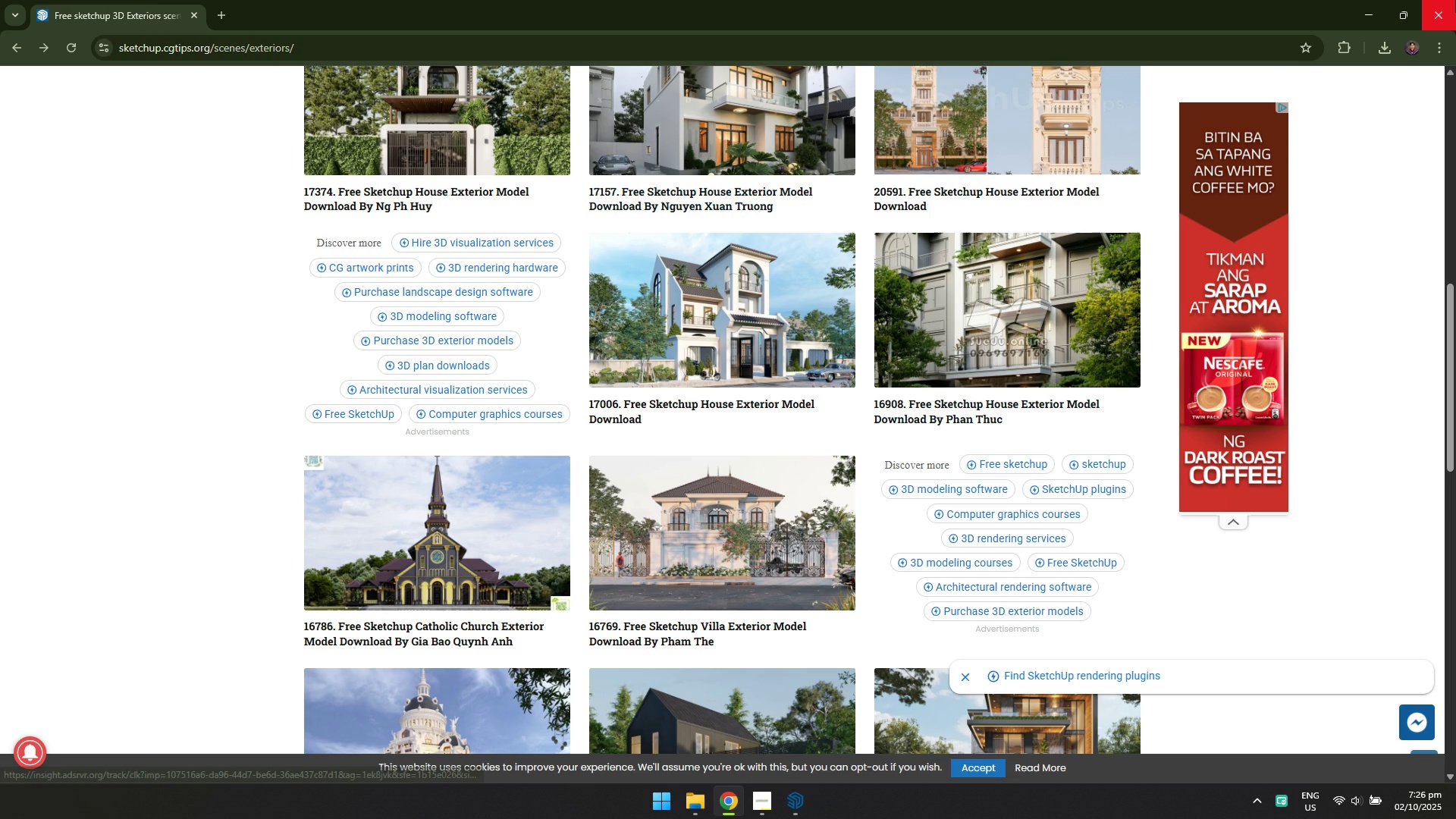 
left_click([1455, 0])
 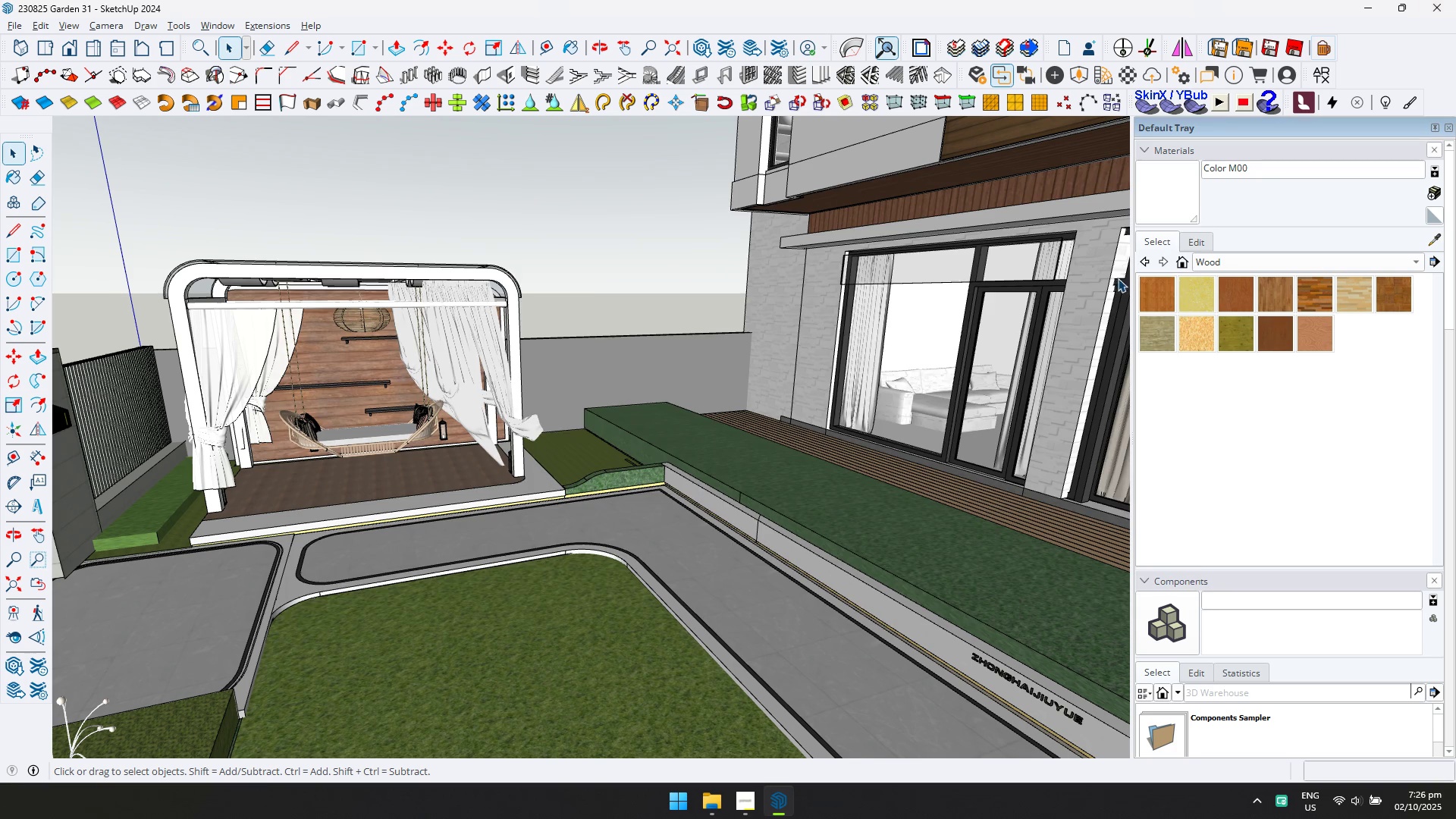 
key(Alt+Tab)
 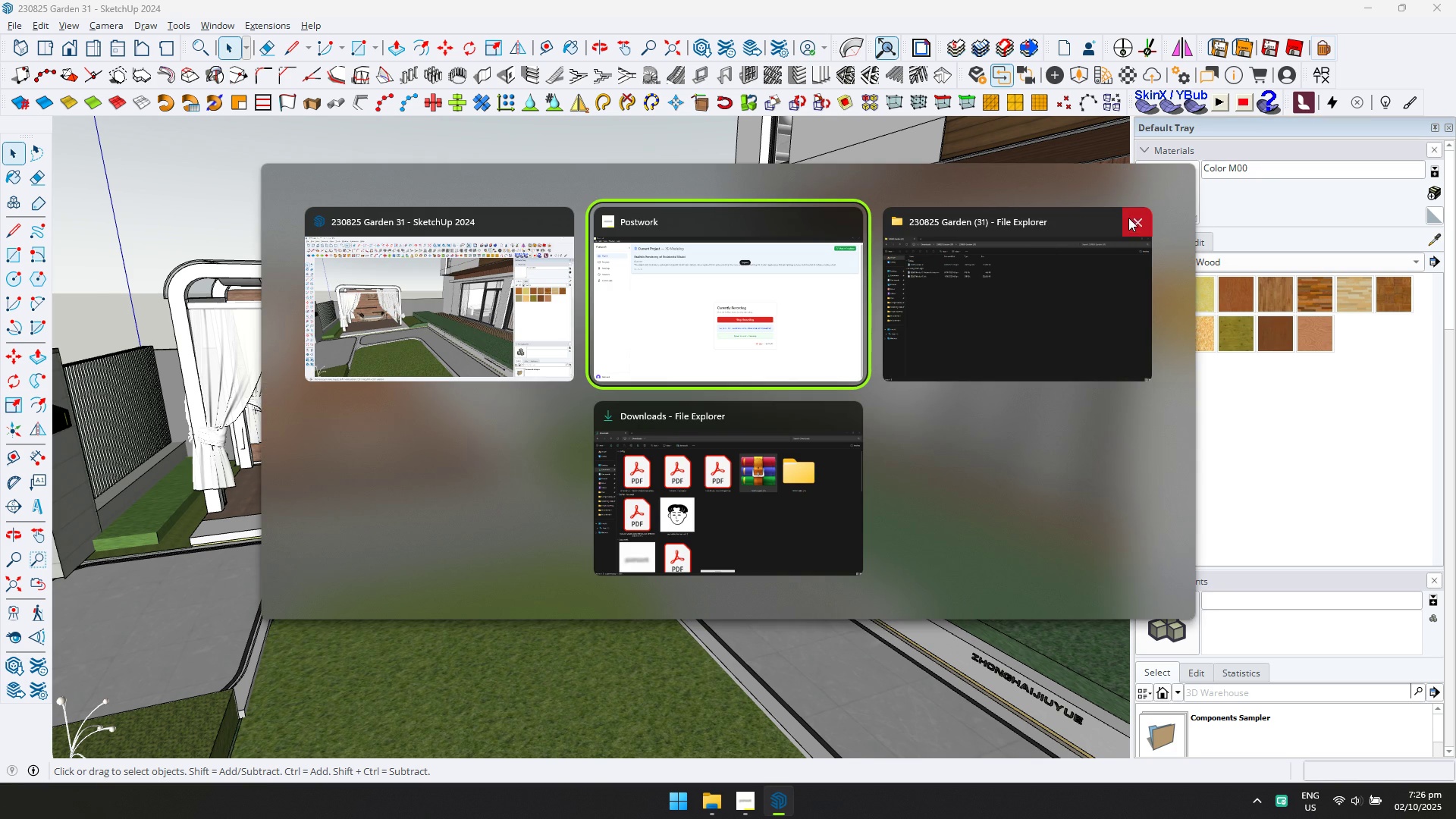 
left_click([1130, 218])
 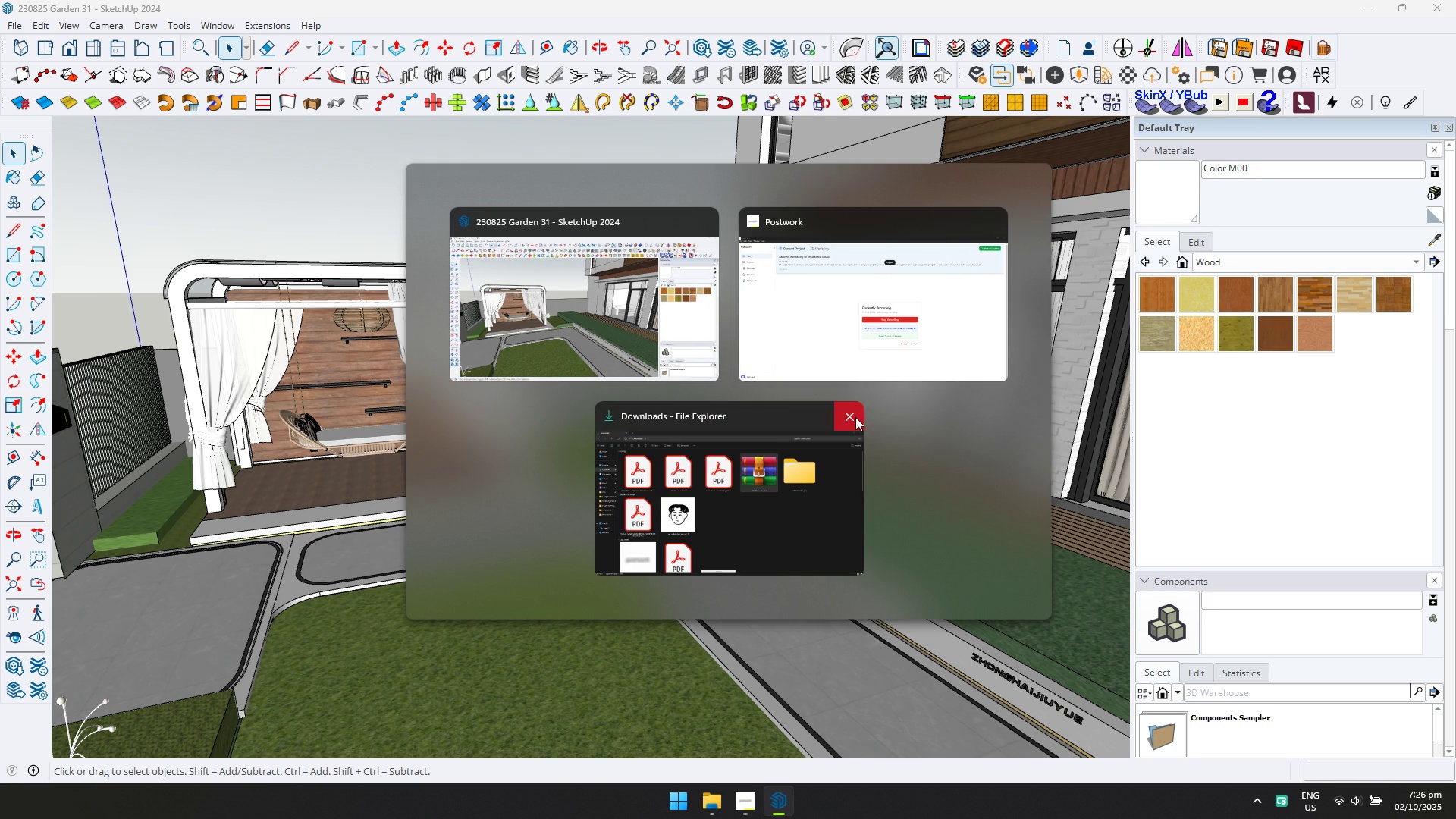 
left_click([855, 417])
 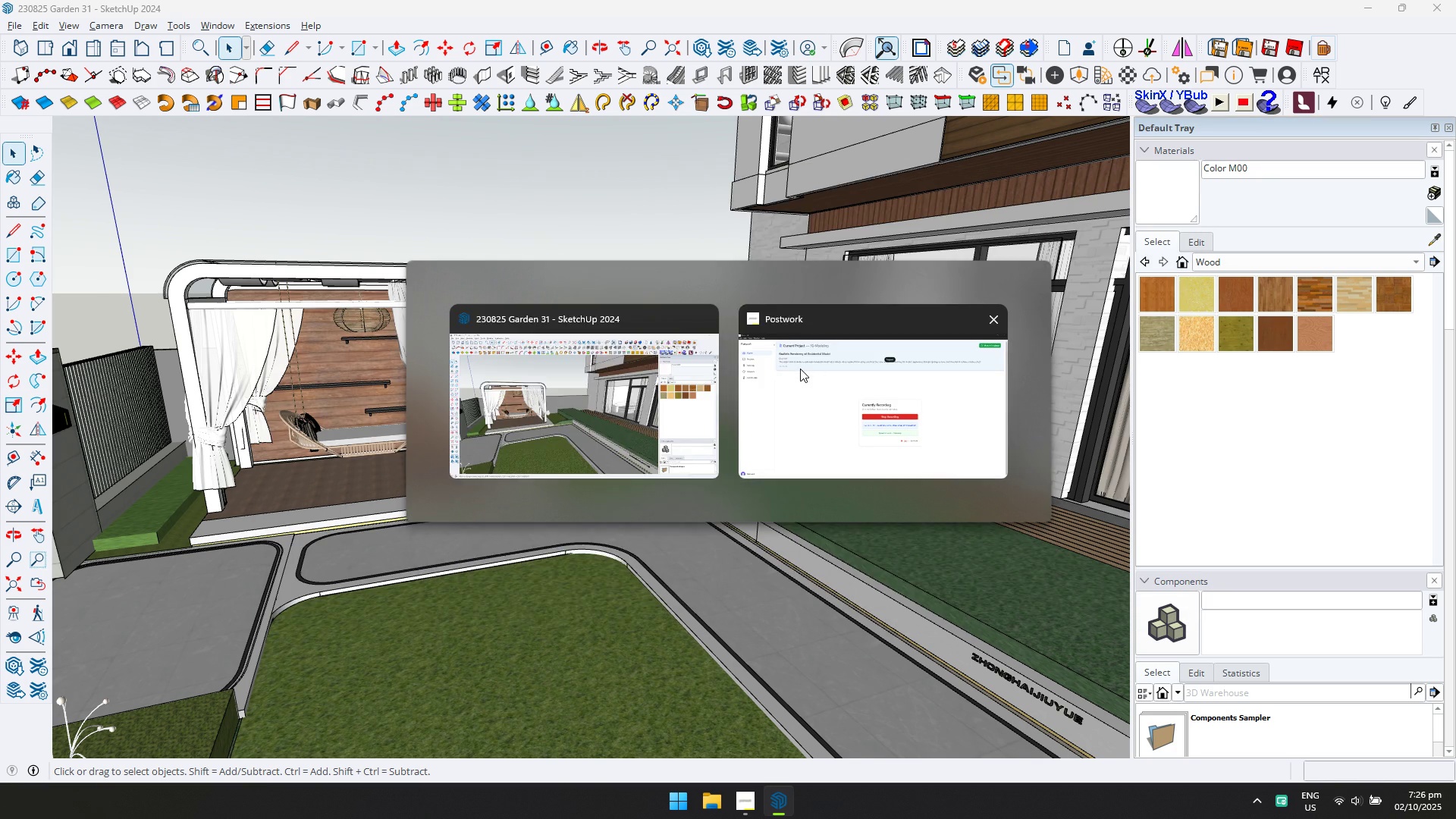 
left_click([800, 369])